 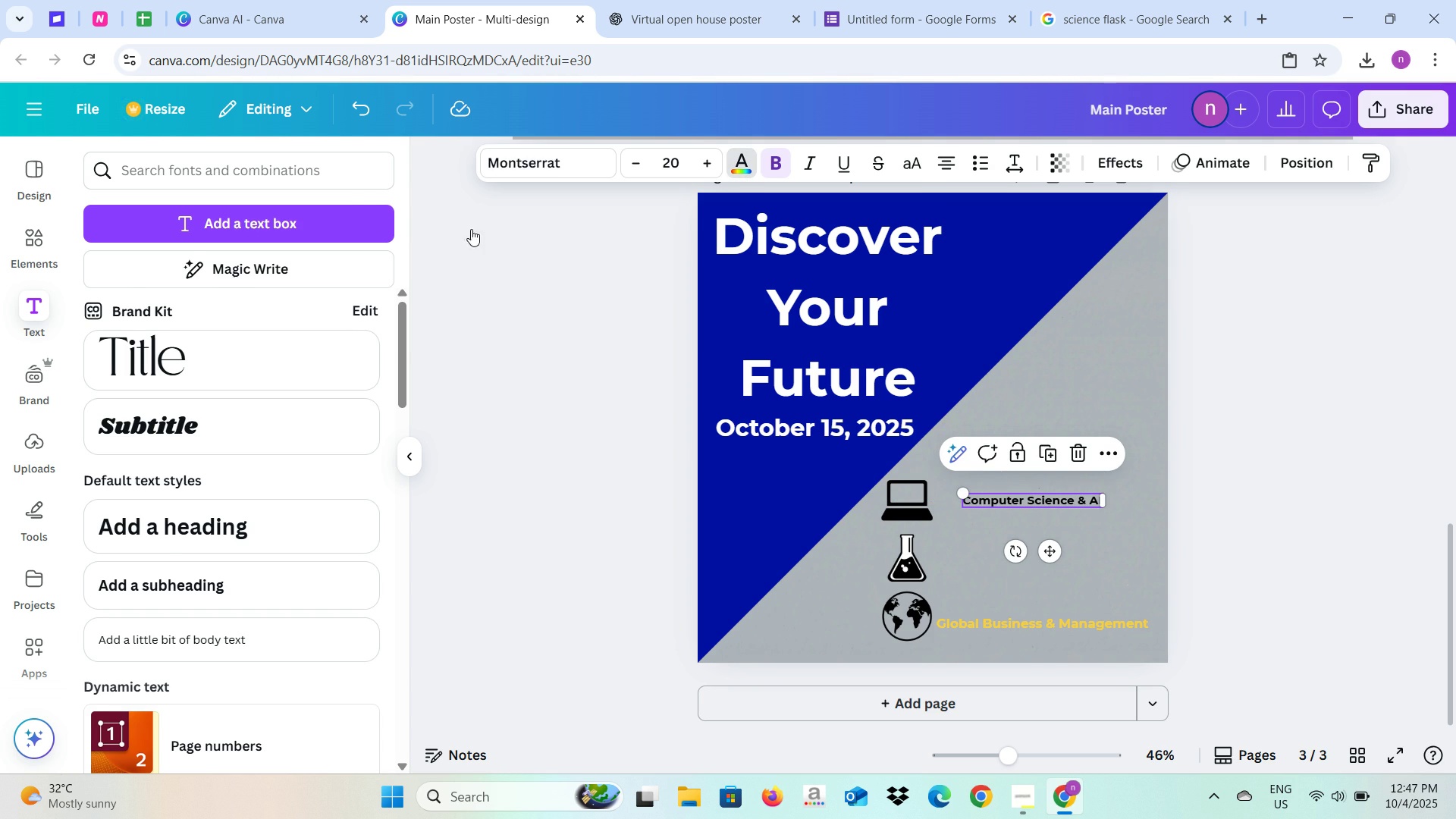 
left_click([225, 420])
 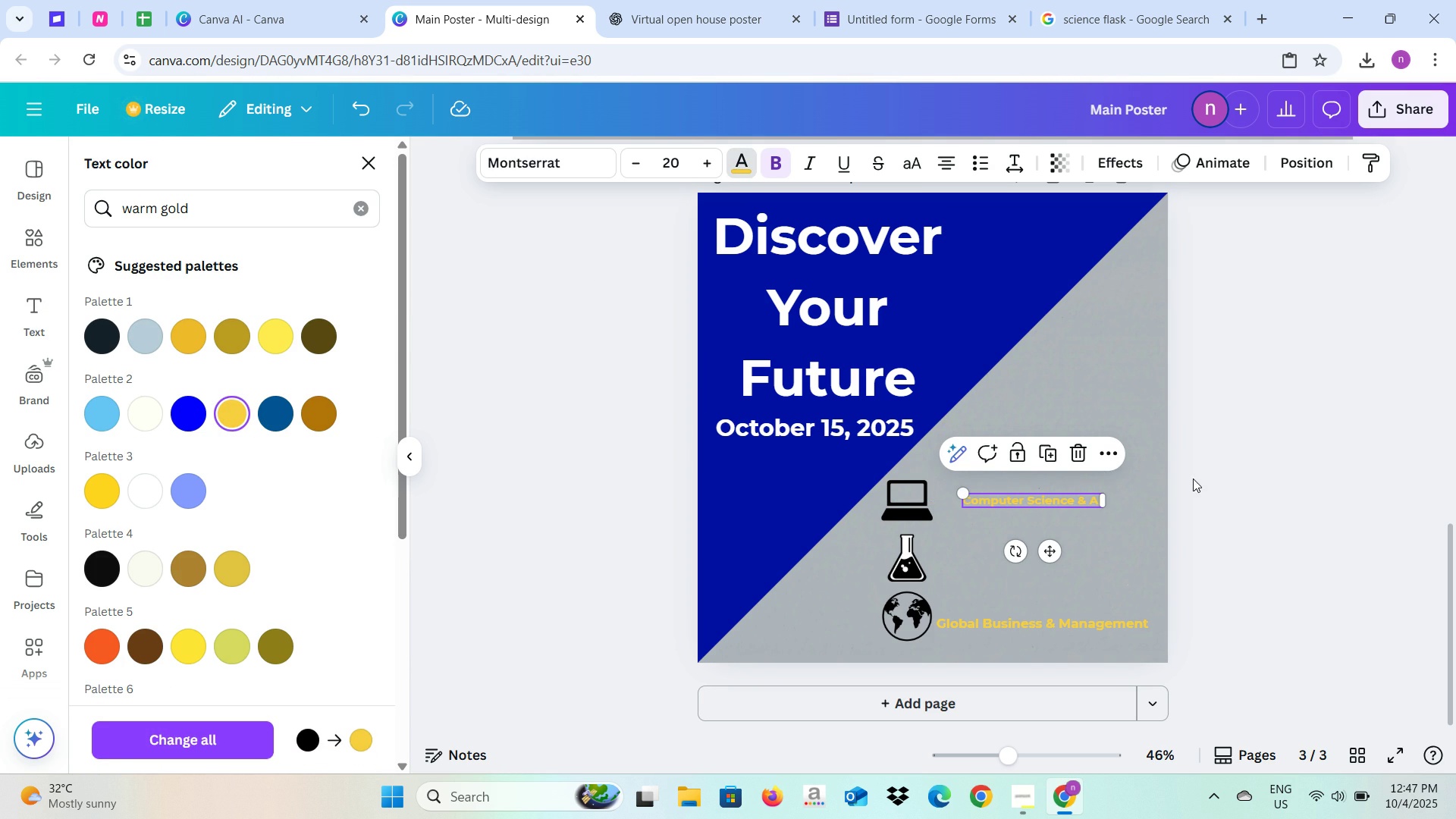 
left_click([1193, 479])
 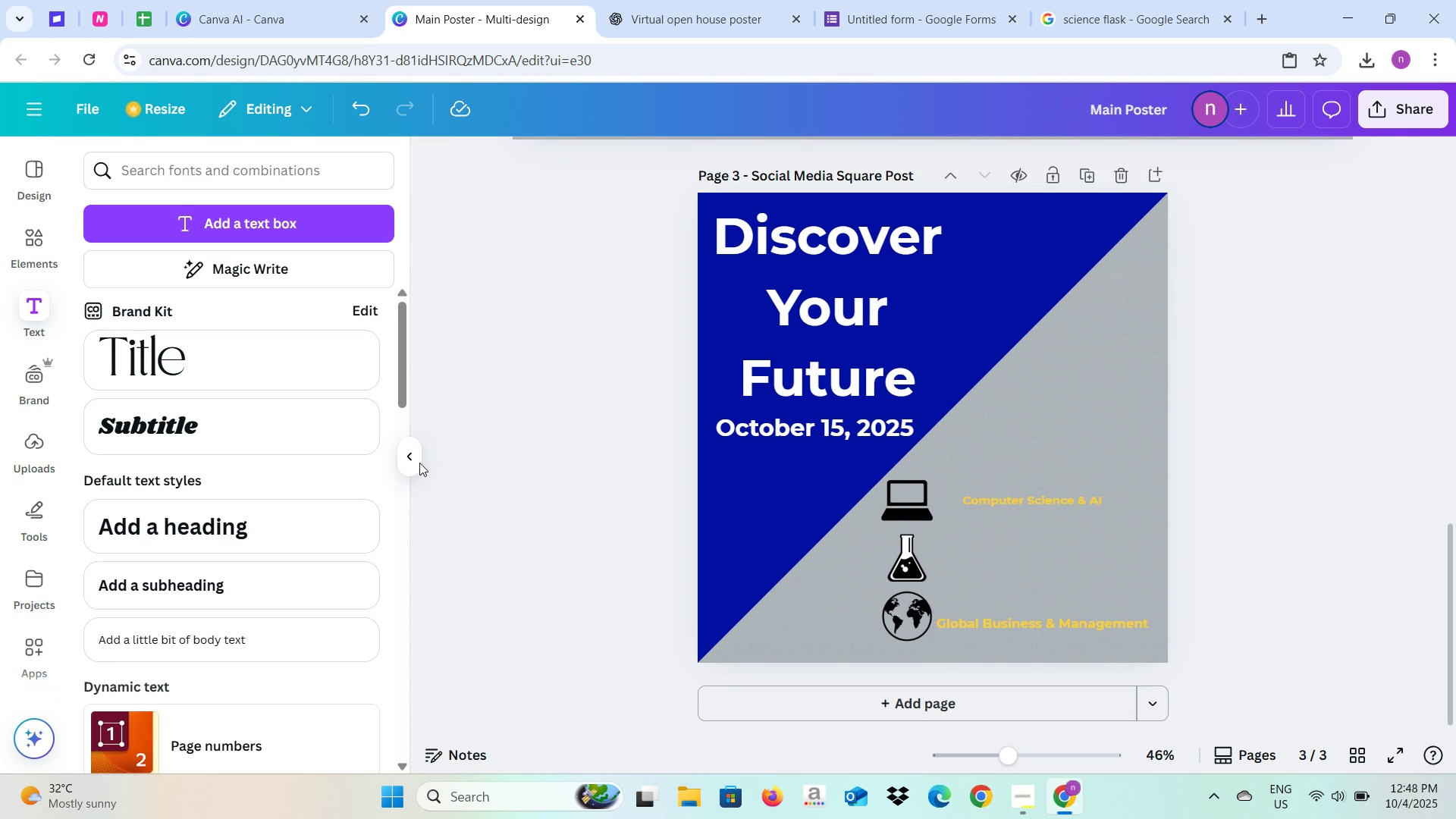 
left_click([406, 465])
 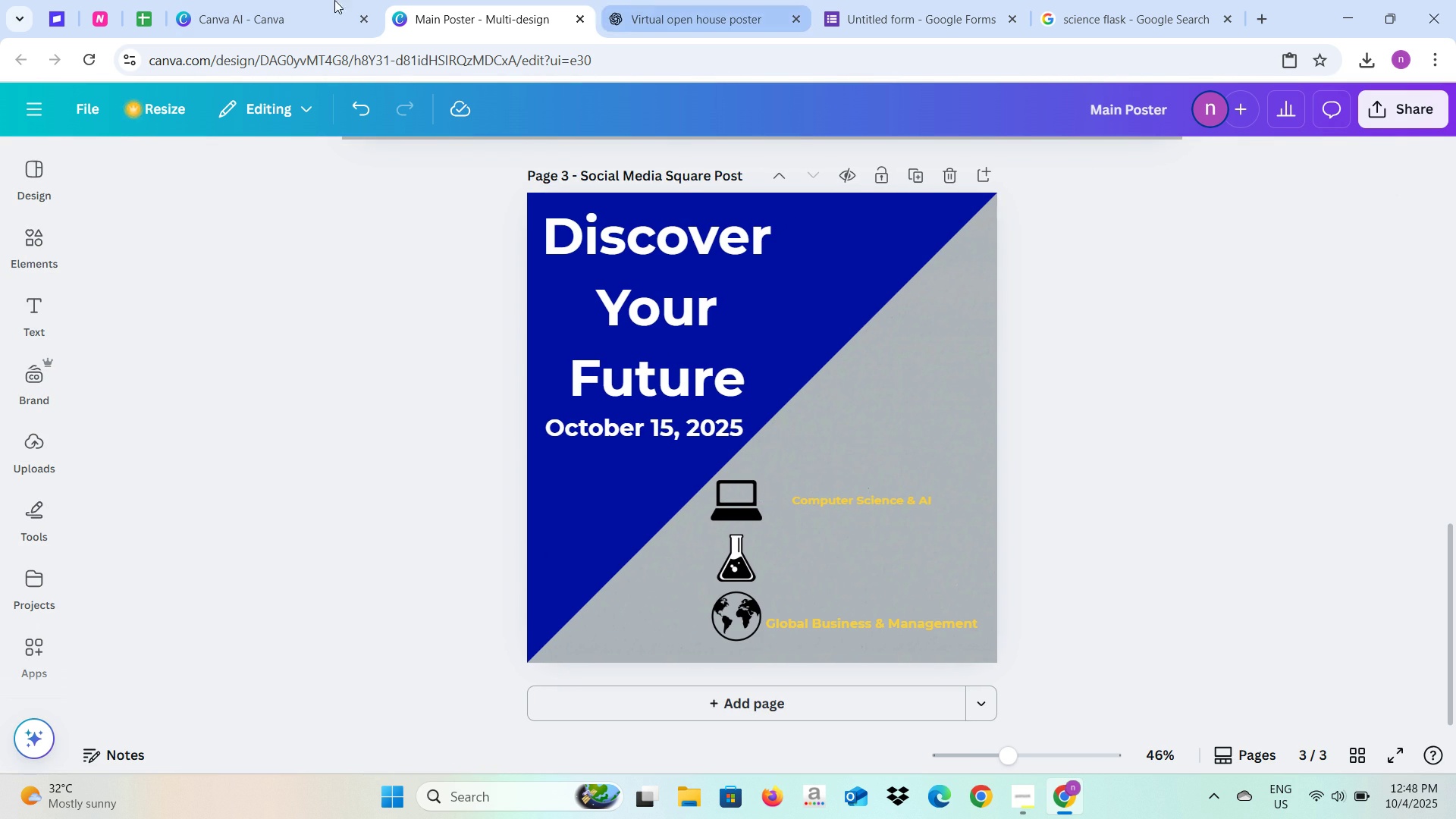 
left_click([312, 0])
 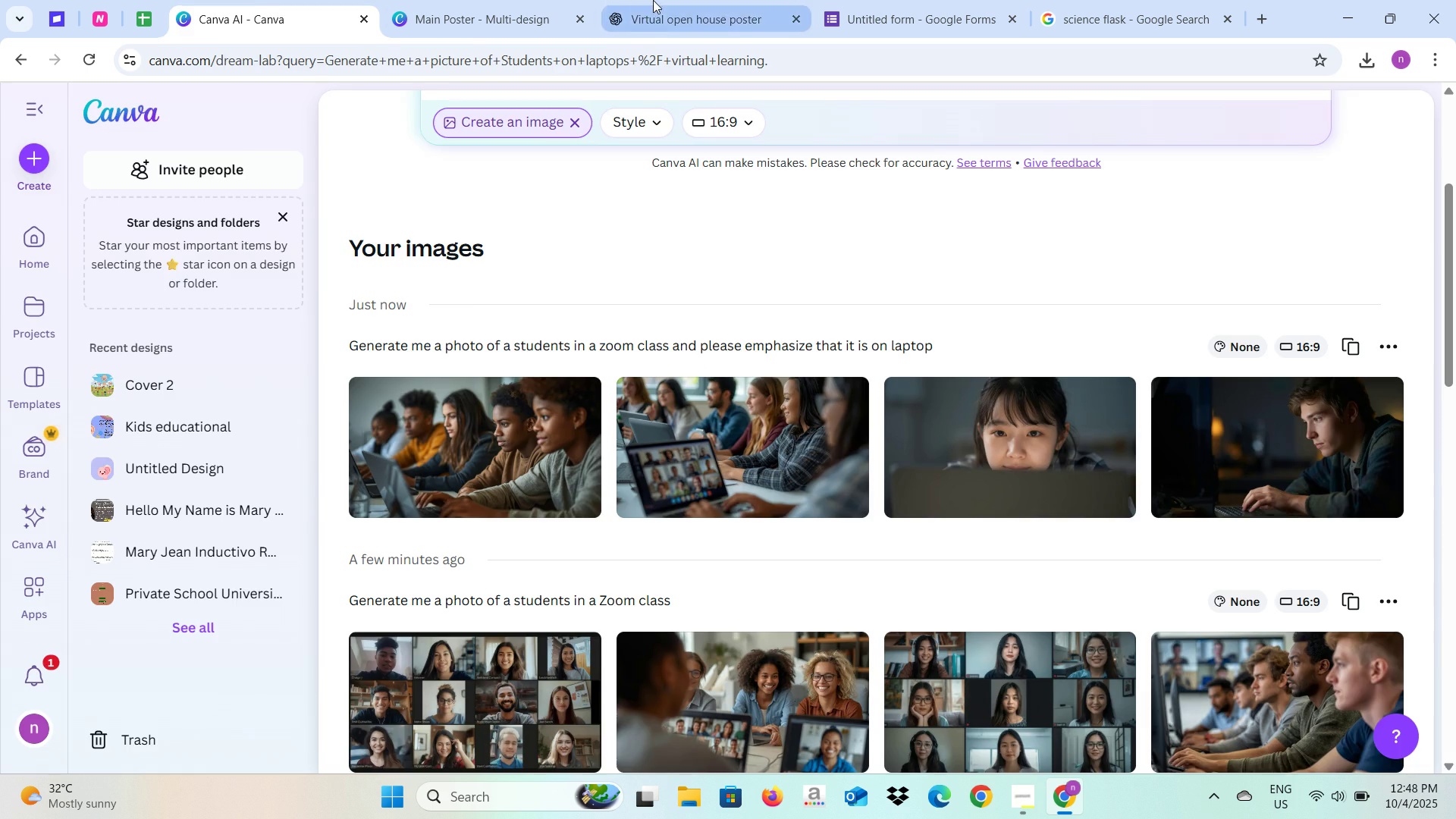 
left_click([657, 0])
 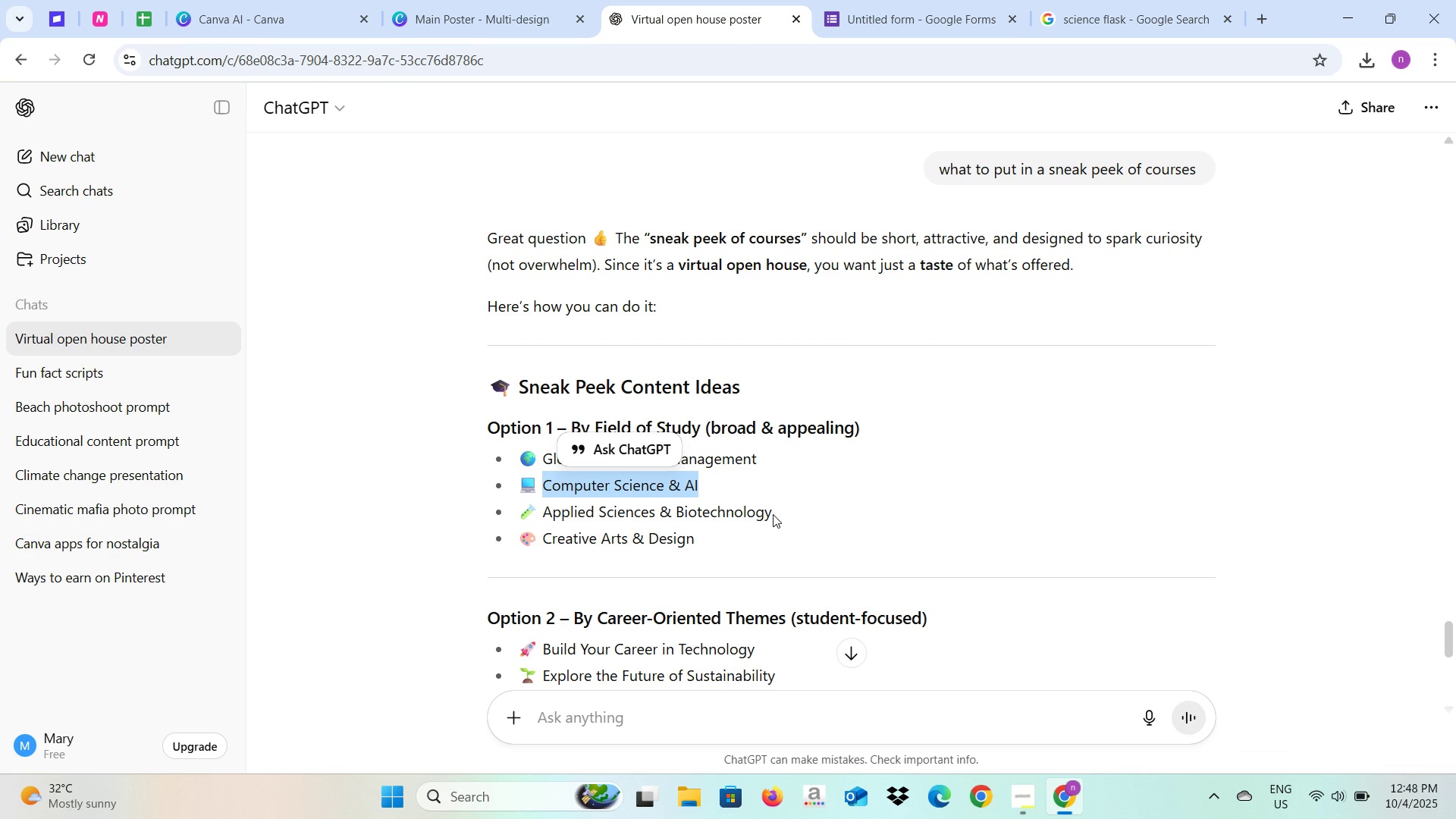 
scroll: coordinate [770, 518], scroll_direction: down, amount: 1.0